 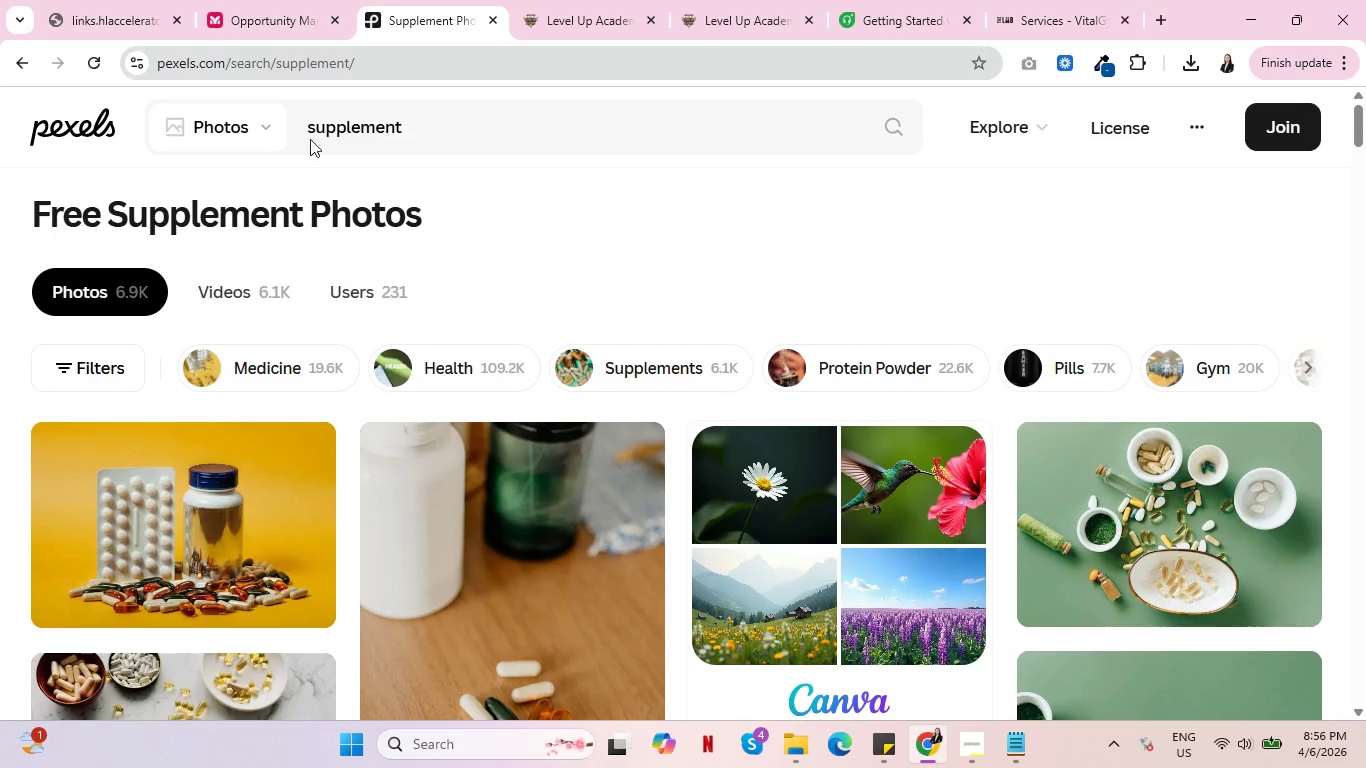 
double_click([363, 120])
 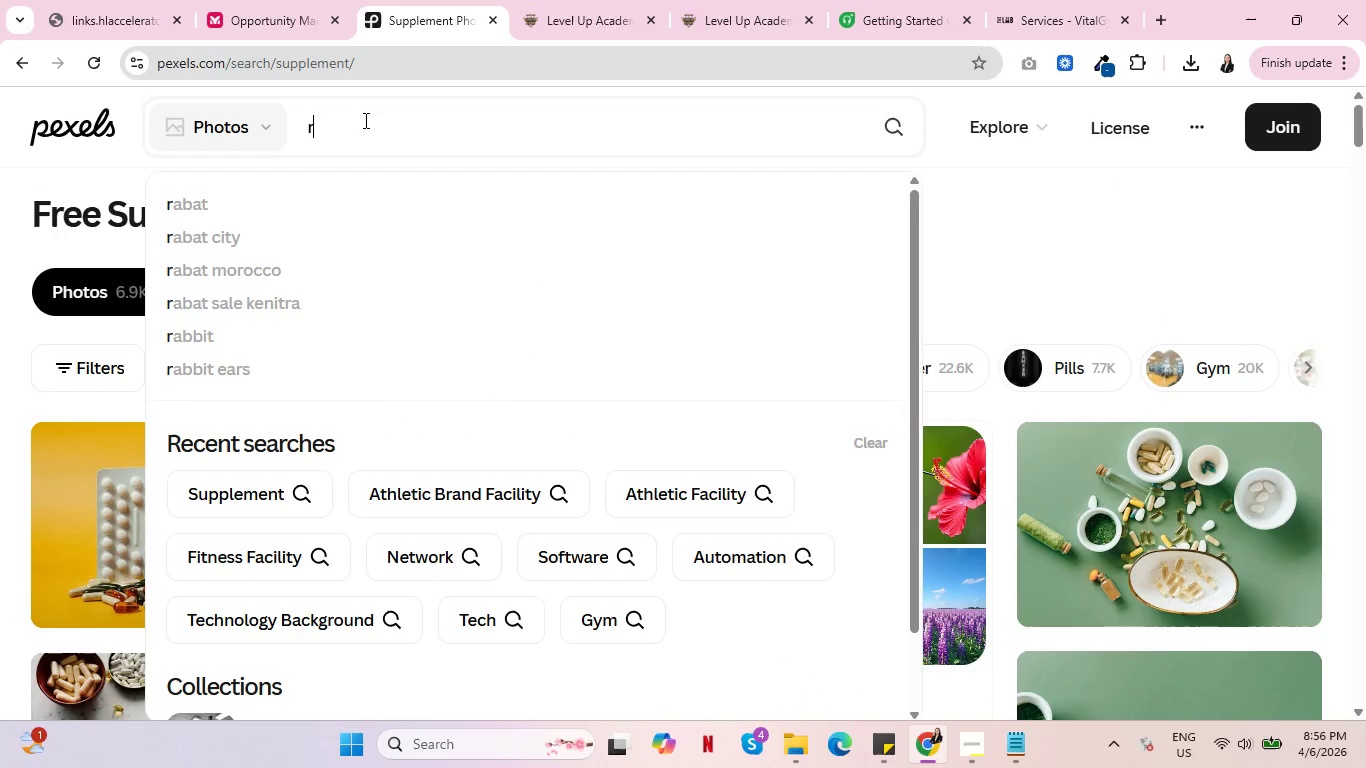 
type(recovery sess)
 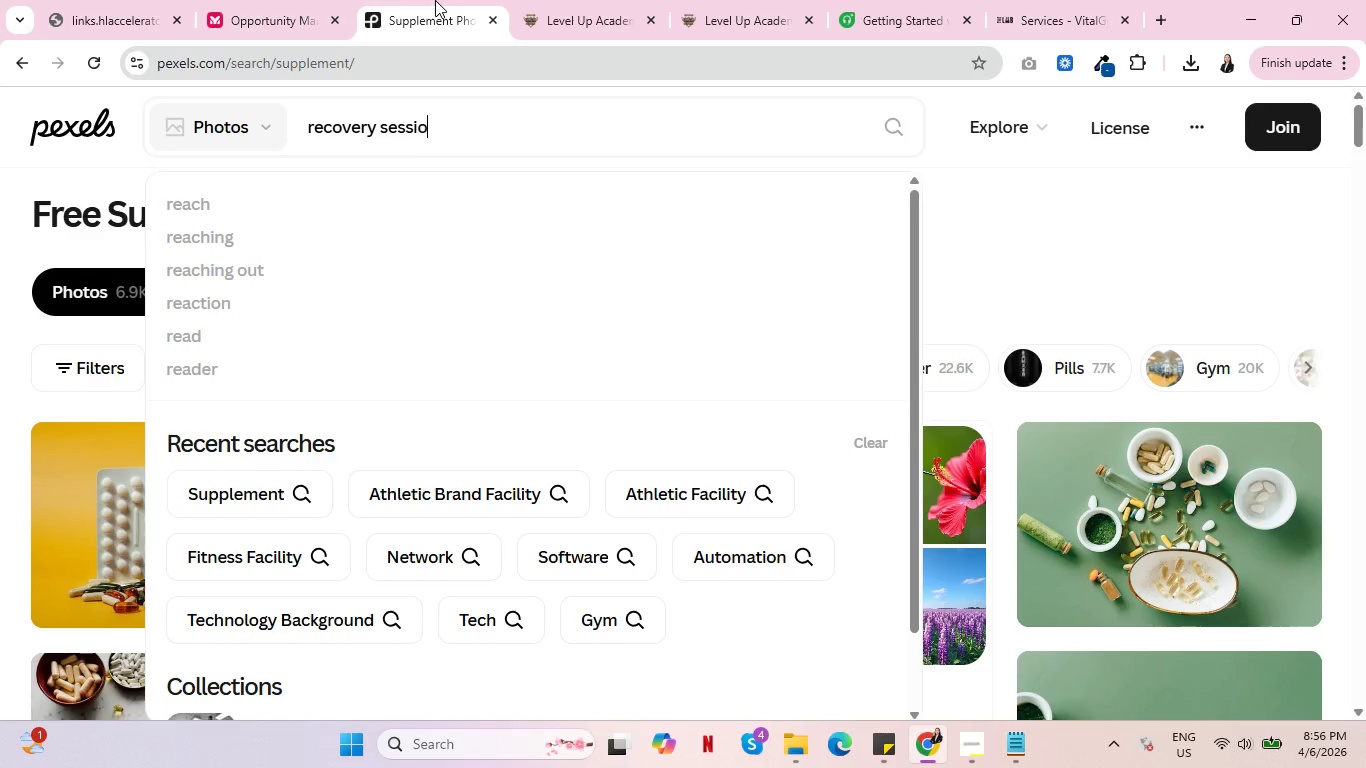 
type(ions)
 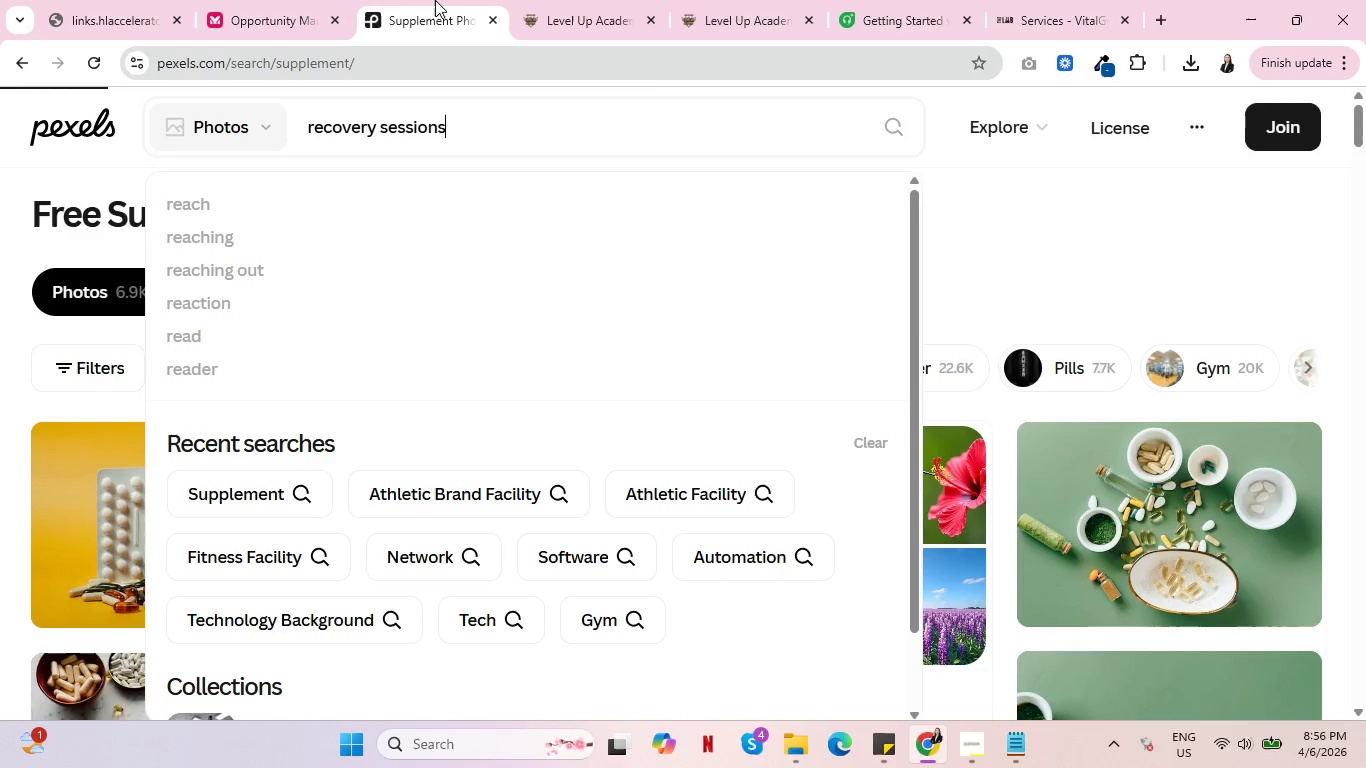 
key(Enter)
 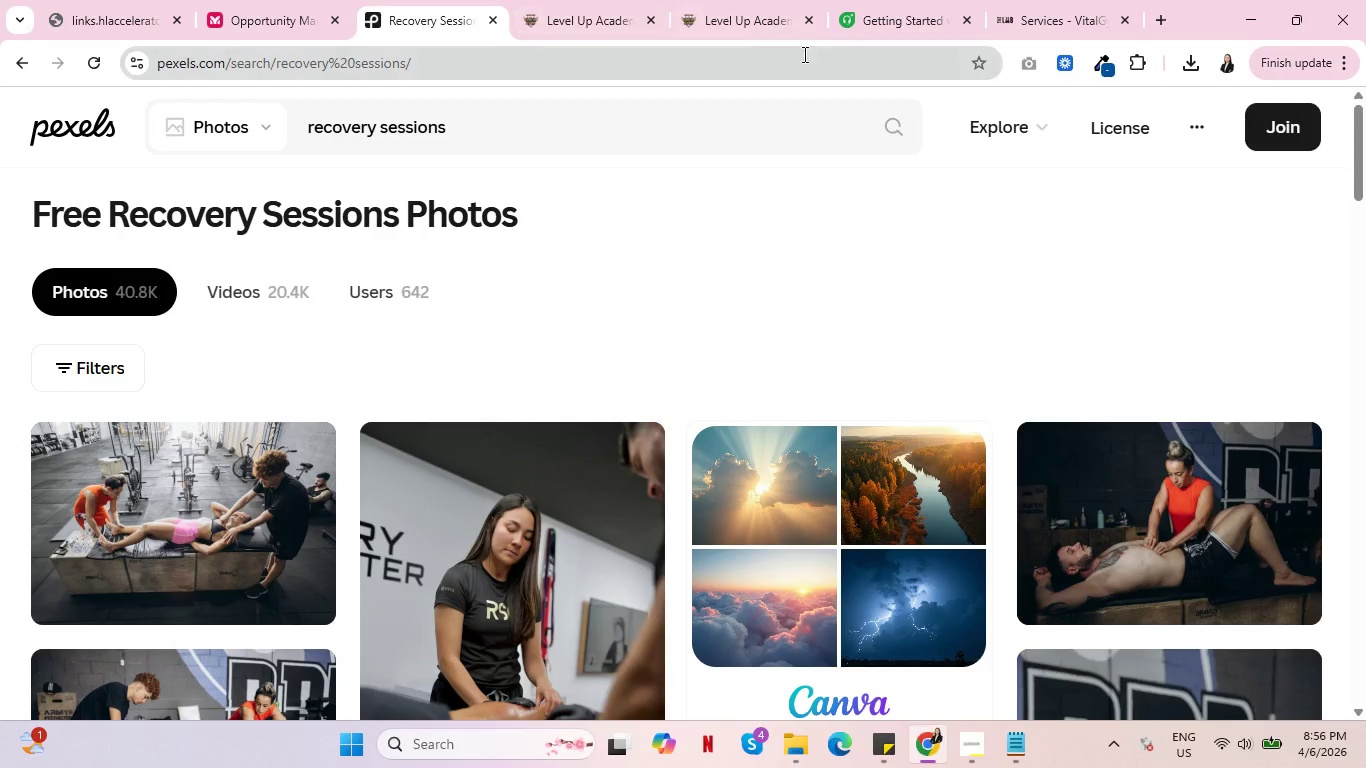 
wait(7.3)
 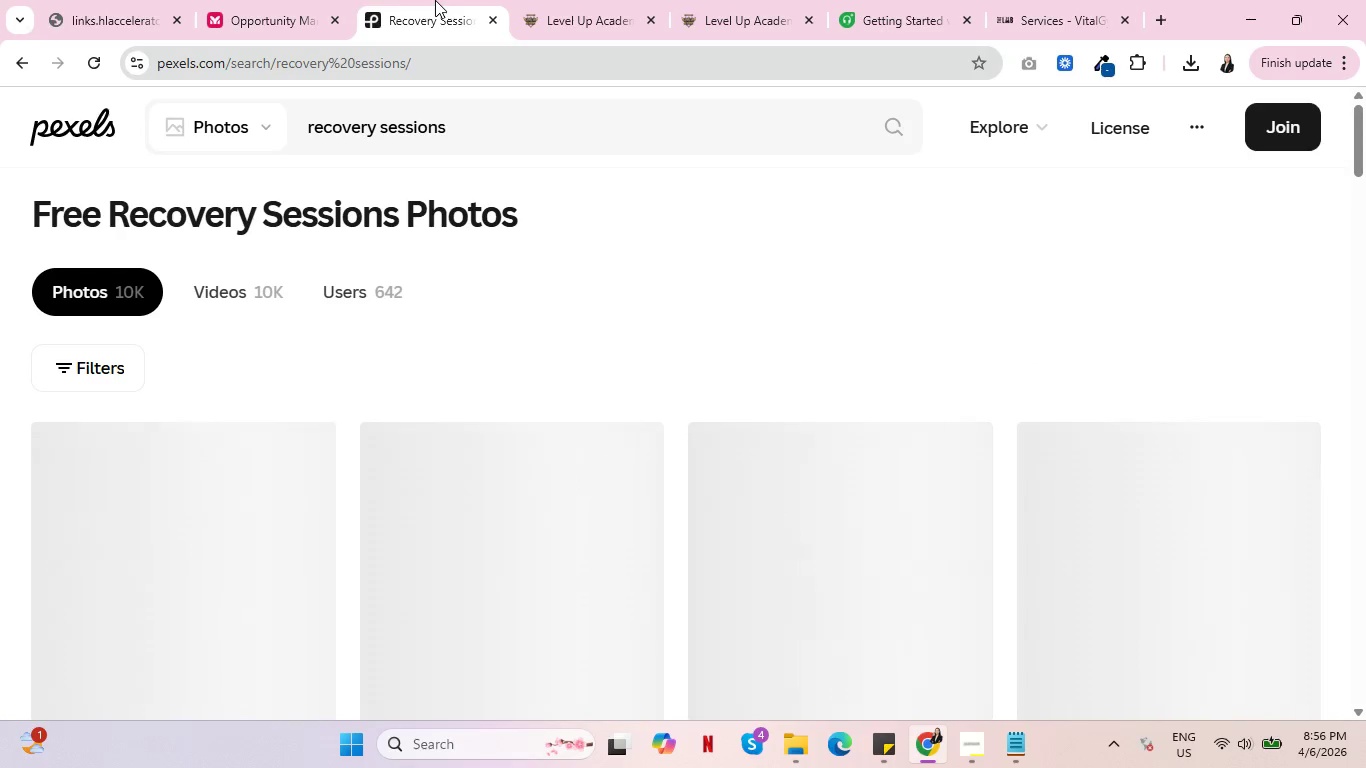 
scroll: coordinate [499, 553], scroll_direction: down, amount: 10.0
 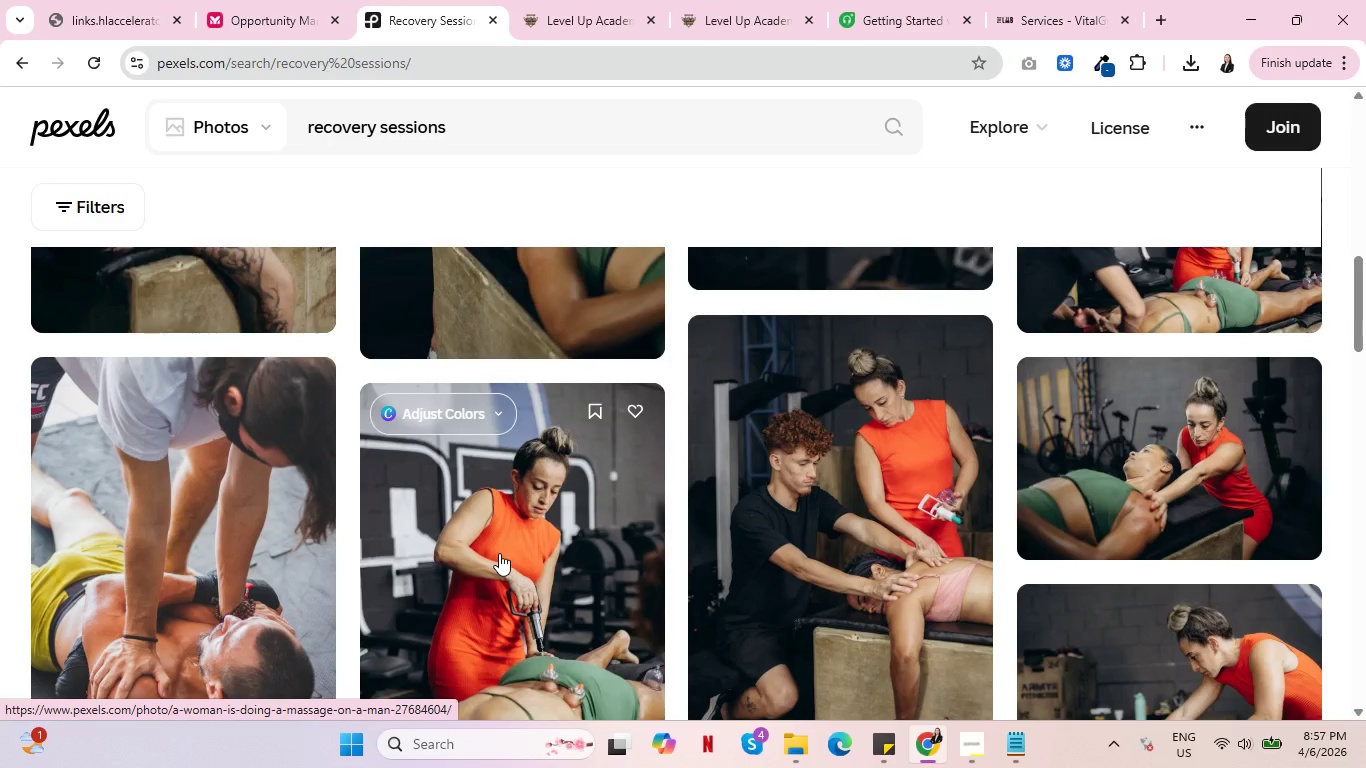 
scroll: coordinate [495, 553], scroll_direction: down, amount: 17.0
 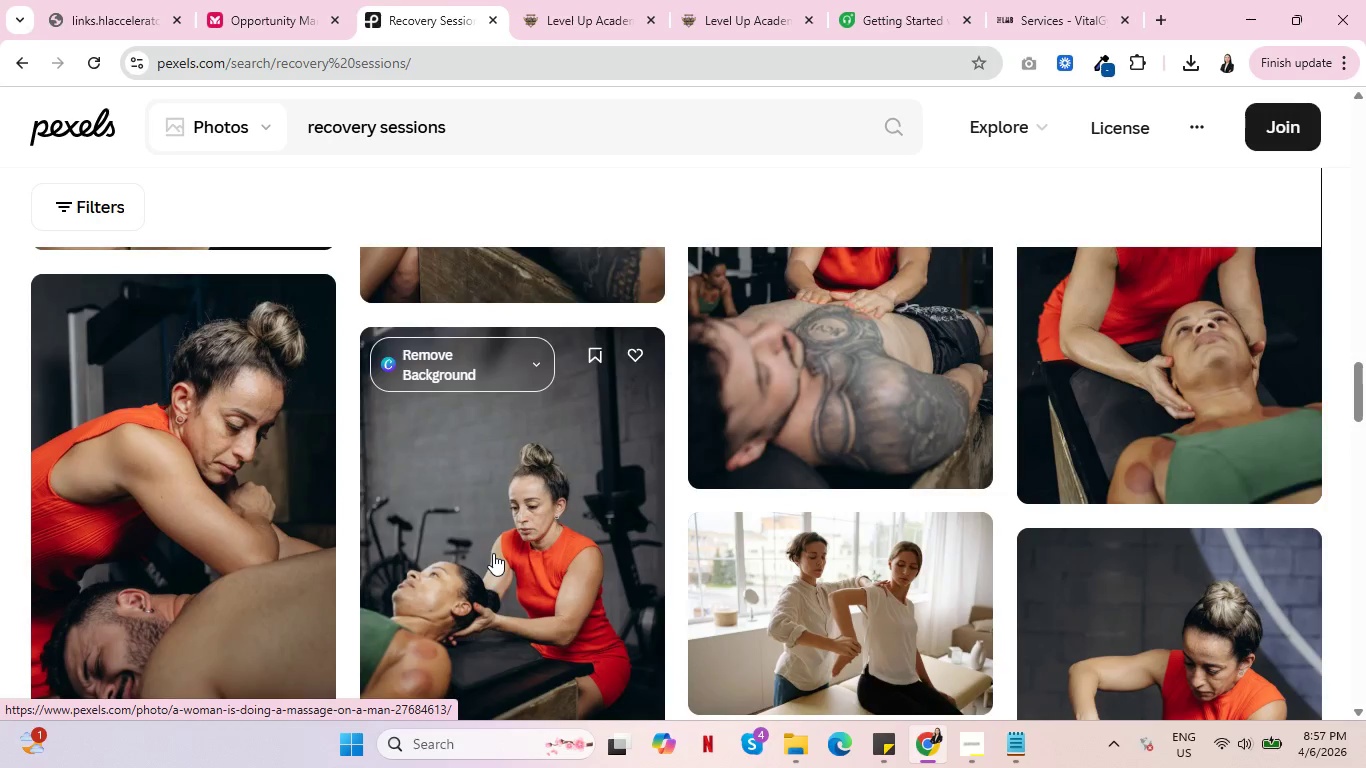 
scroll: coordinate [865, 536], scroll_direction: down, amount: 19.0
 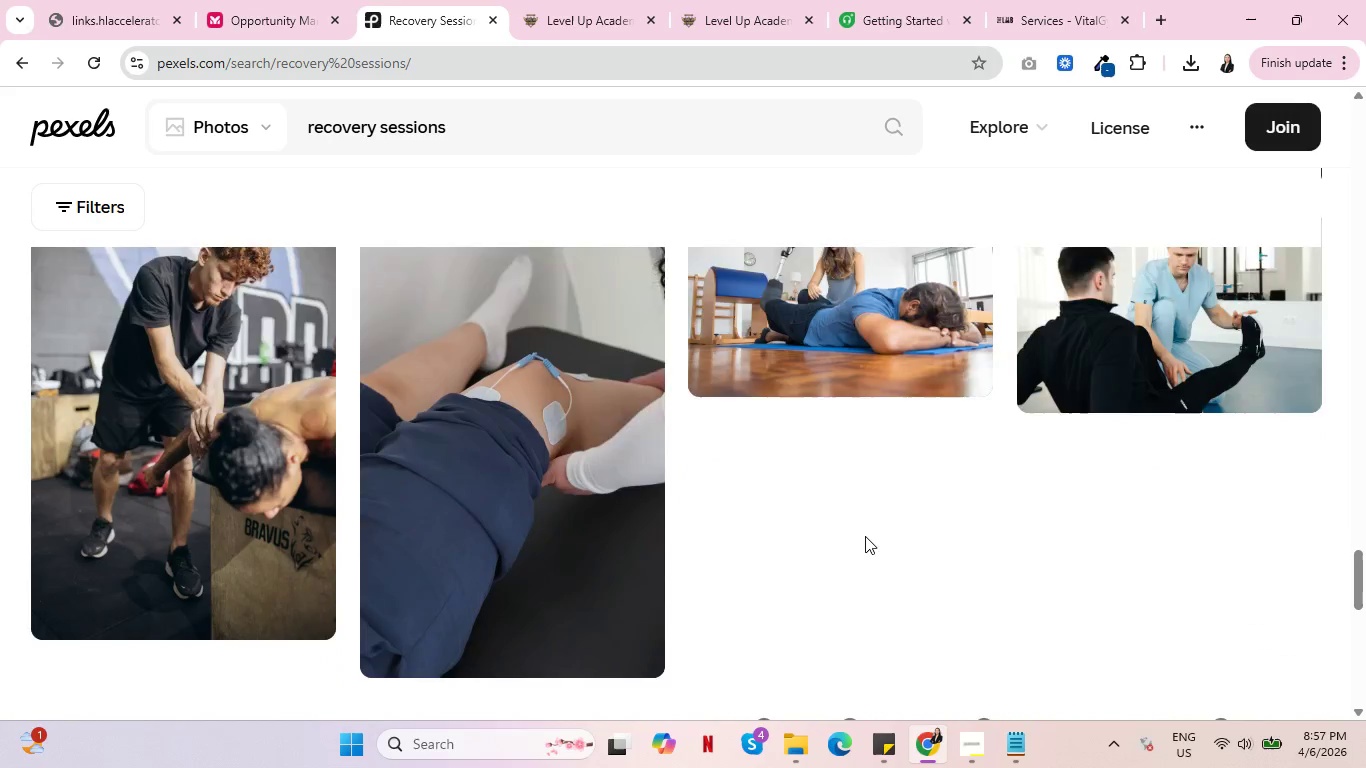 
scroll: coordinate [1159, 524], scroll_direction: down, amount: 13.0
 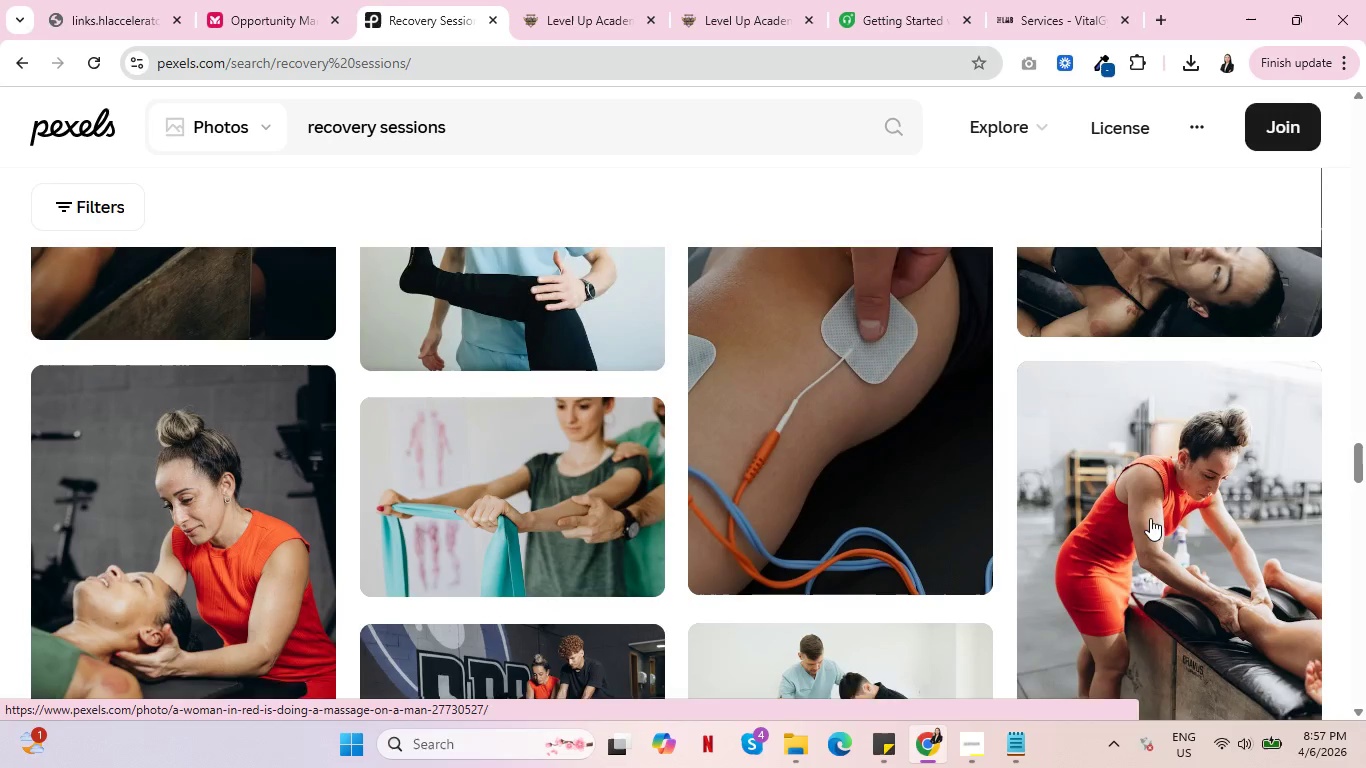 
scroll: coordinate [1159, 543], scroll_direction: up, amount: 63.0
 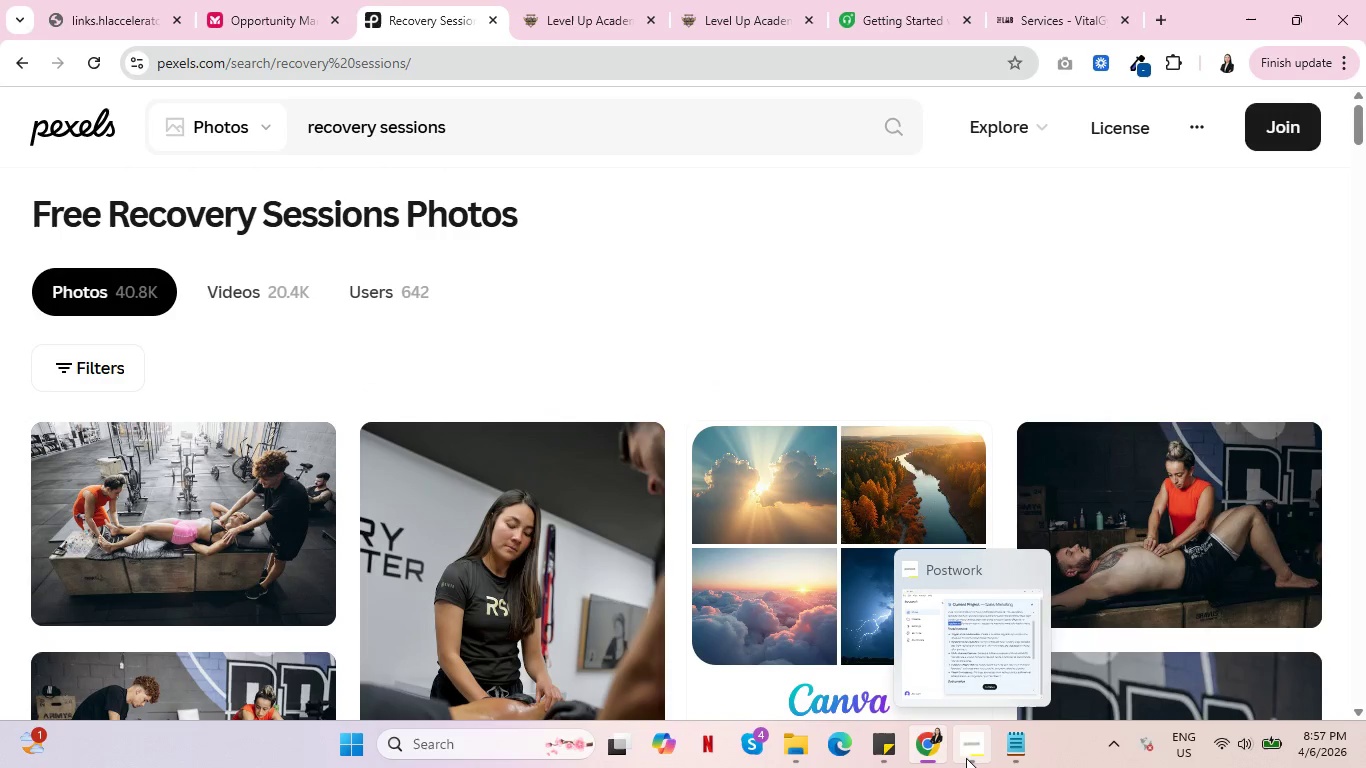 
left_click([971, 756])